 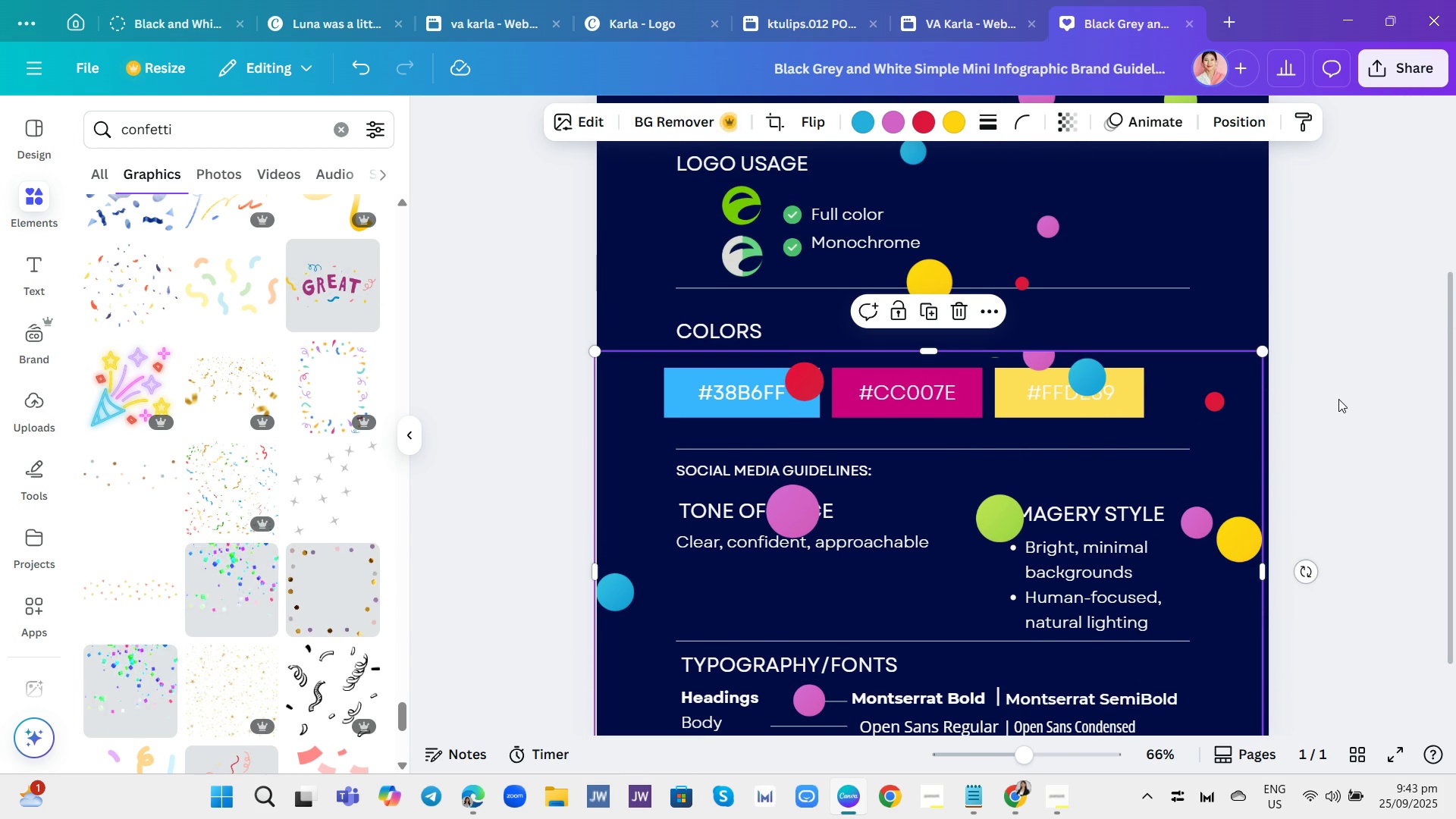 
scroll: coordinate [1358, 380], scroll_direction: up, amount: 2.0
 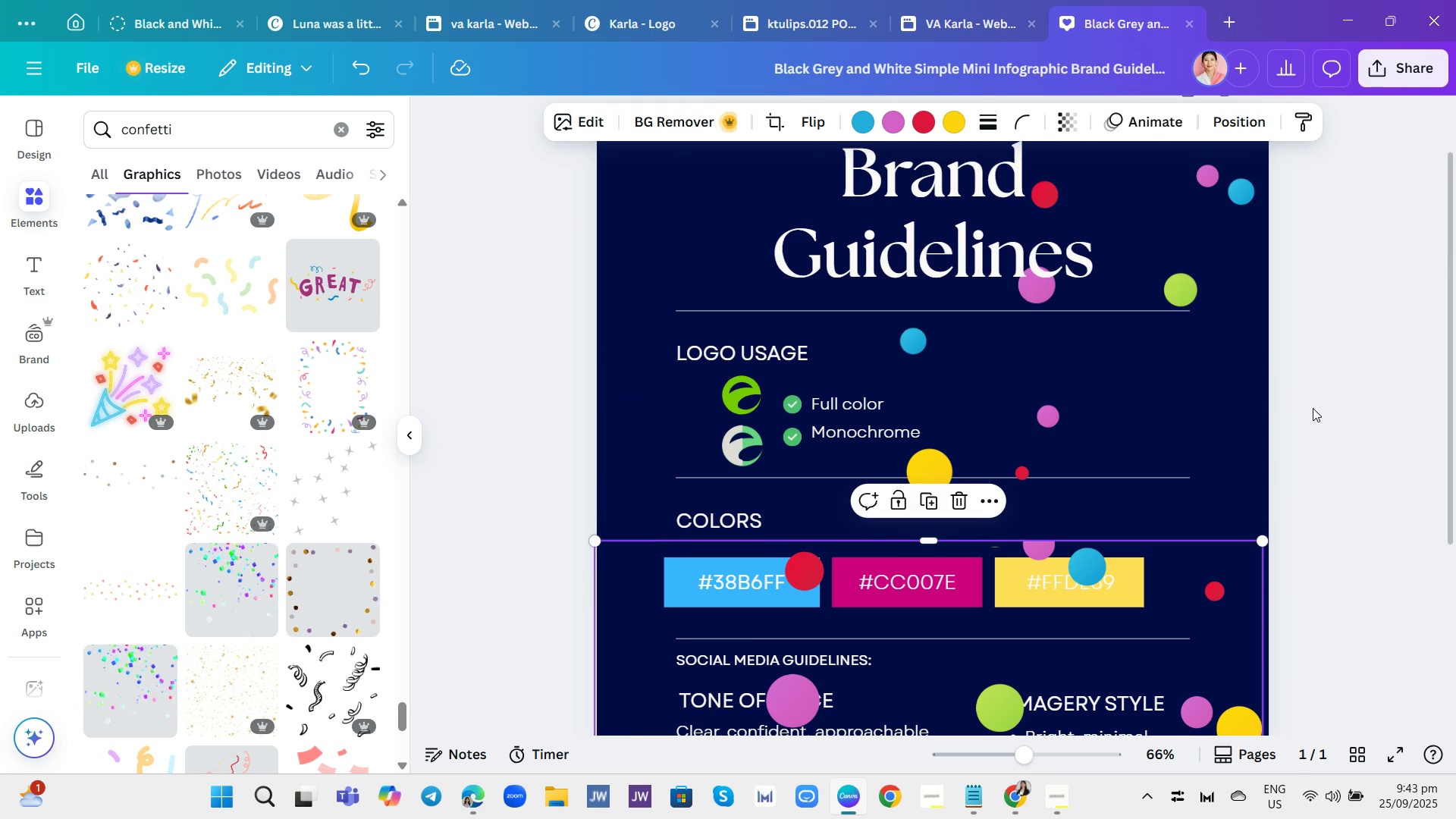 
scroll: coordinate [1316, 406], scroll_direction: down, amount: 2.0
 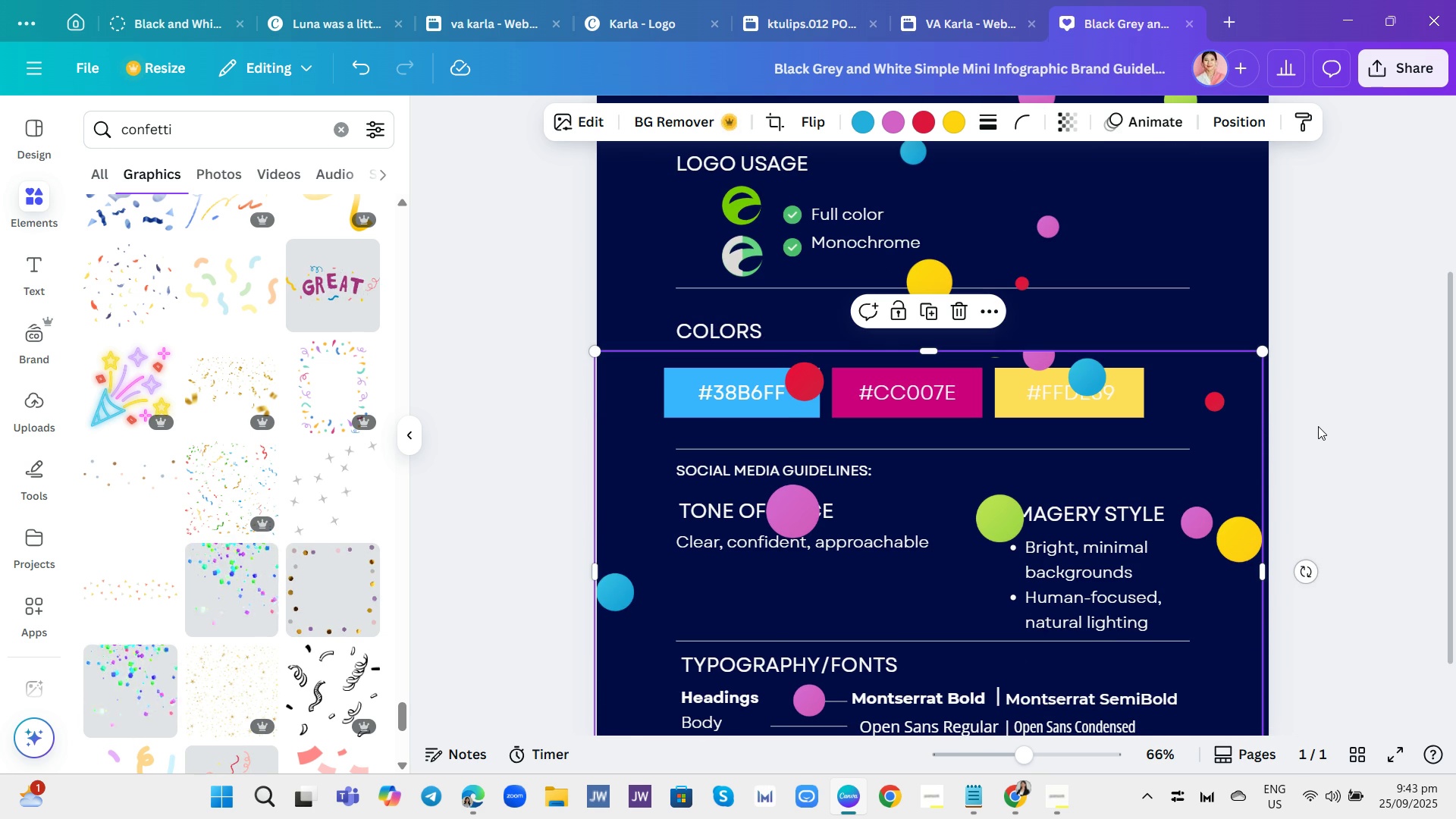 
wait(7.4)
 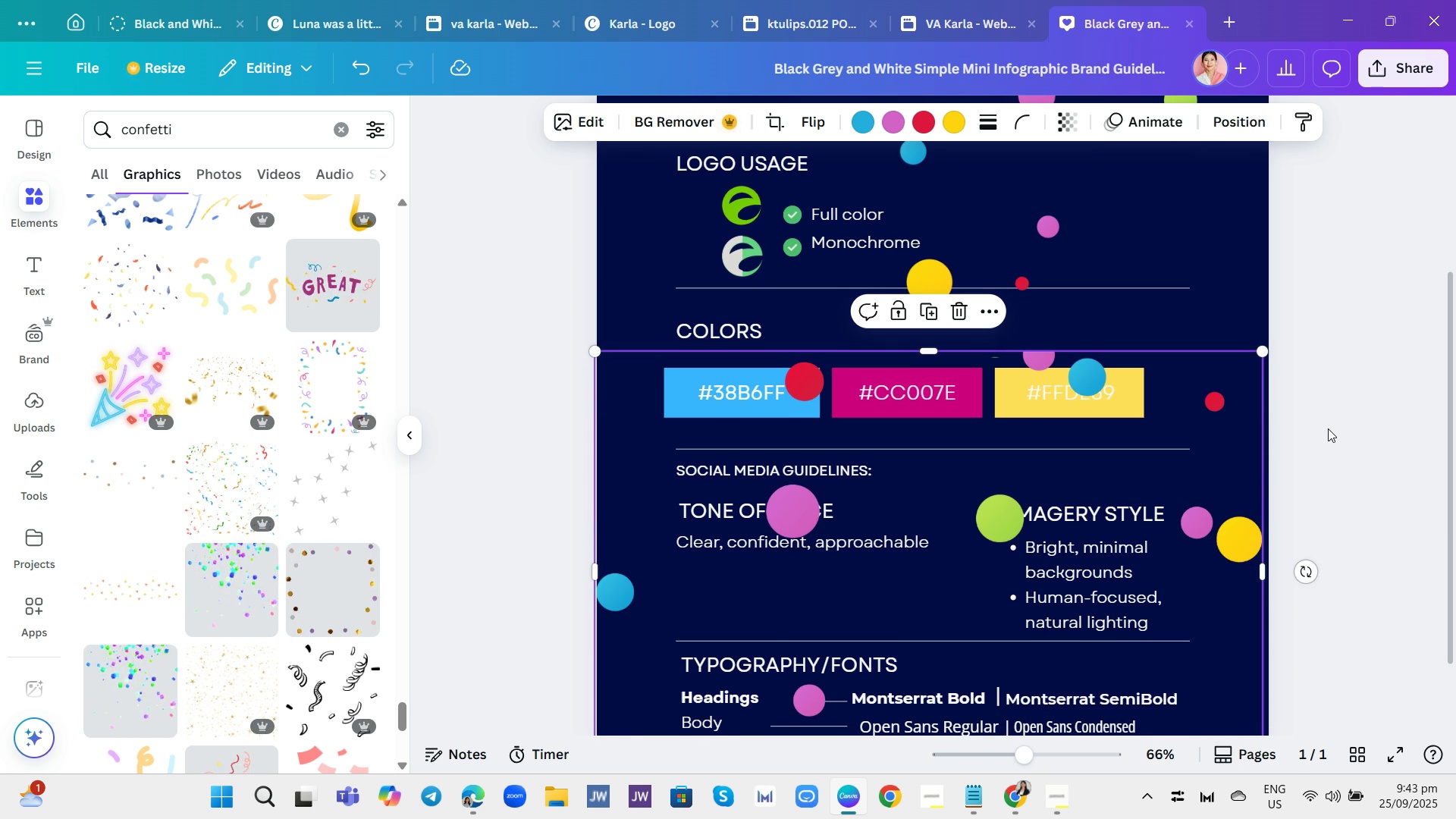 
scroll: coordinate [1316, 397], scroll_direction: down, amount: 1.0